 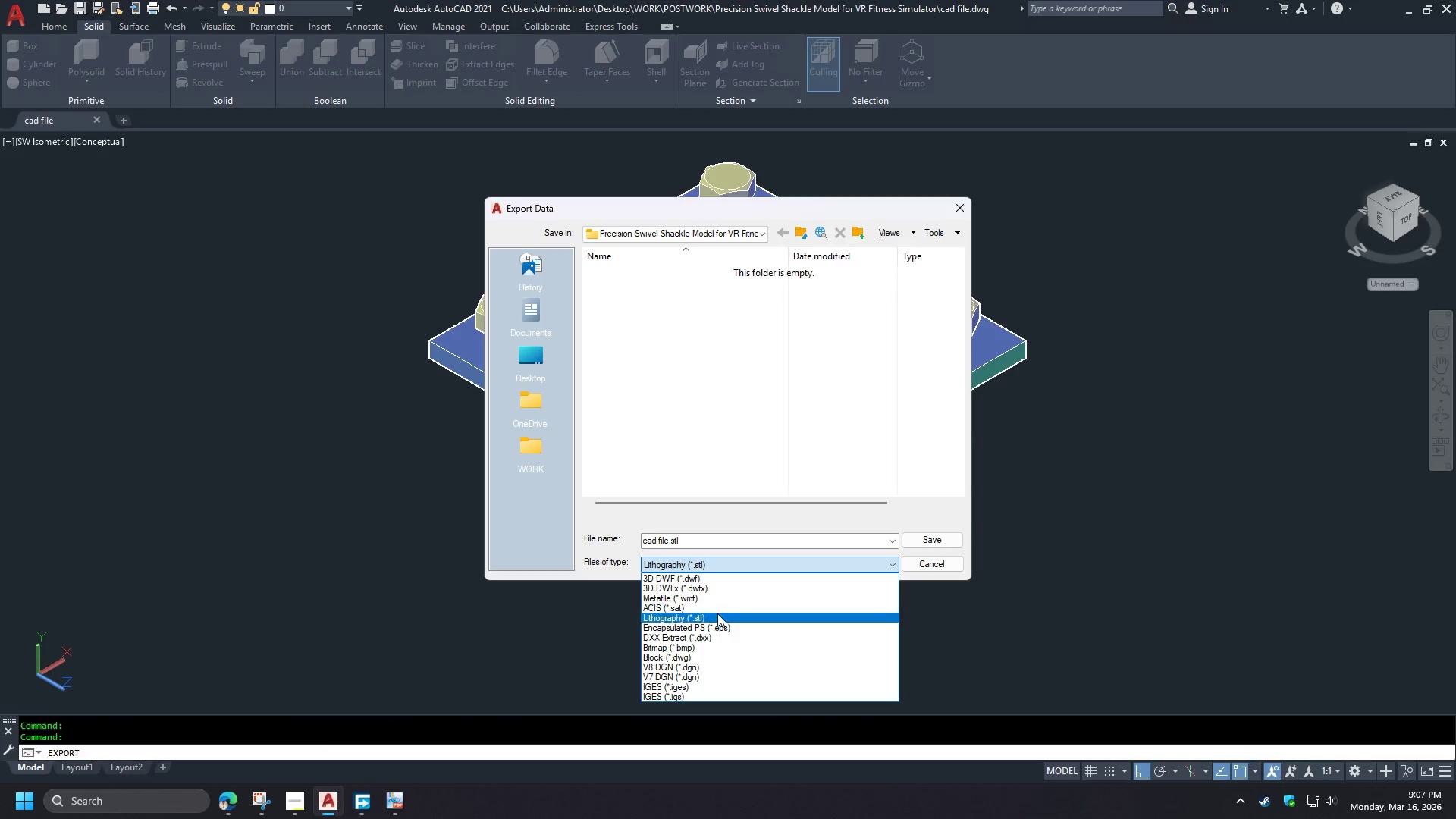 
left_click([927, 561])
 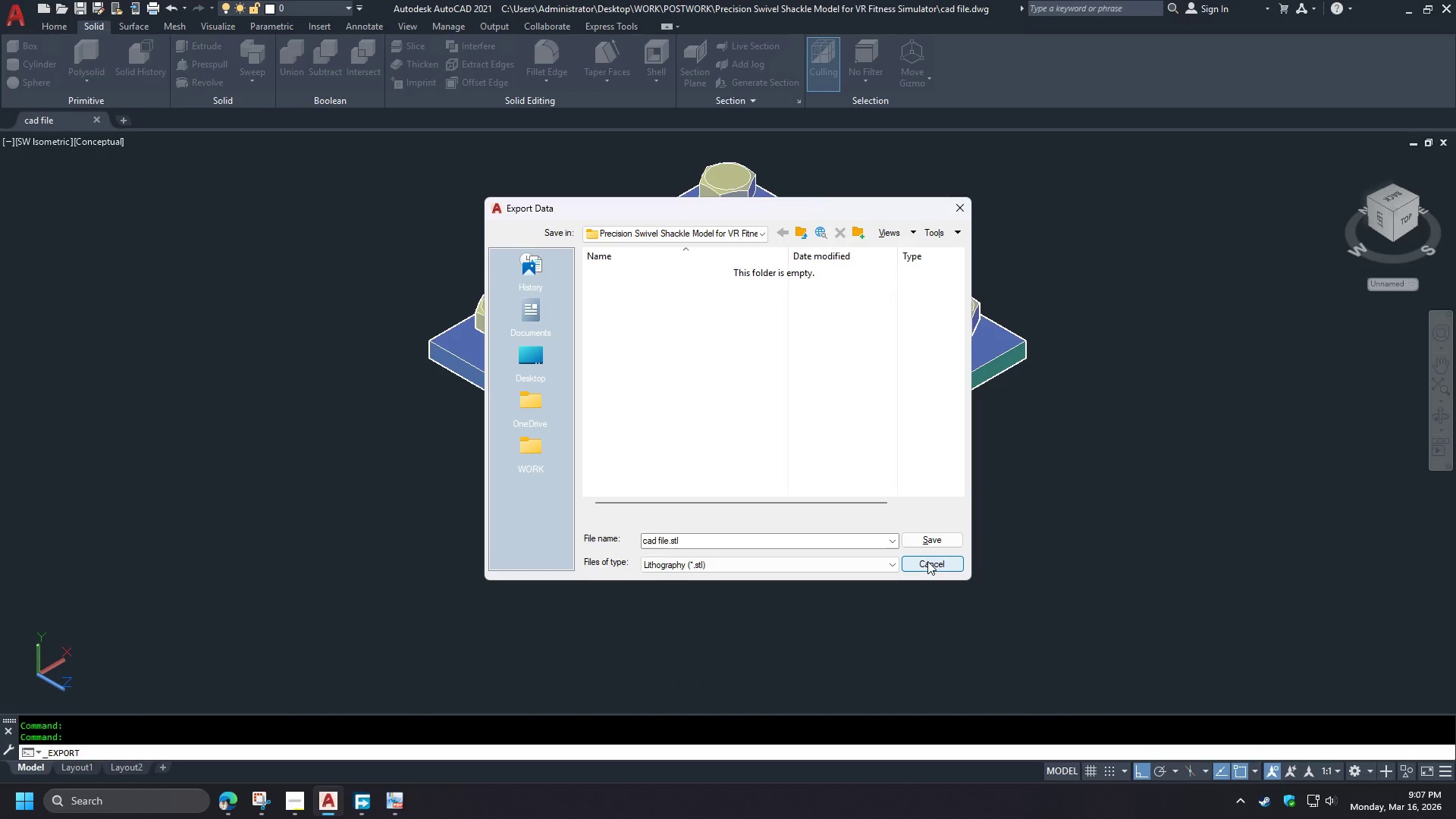 
left_click([927, 561])
 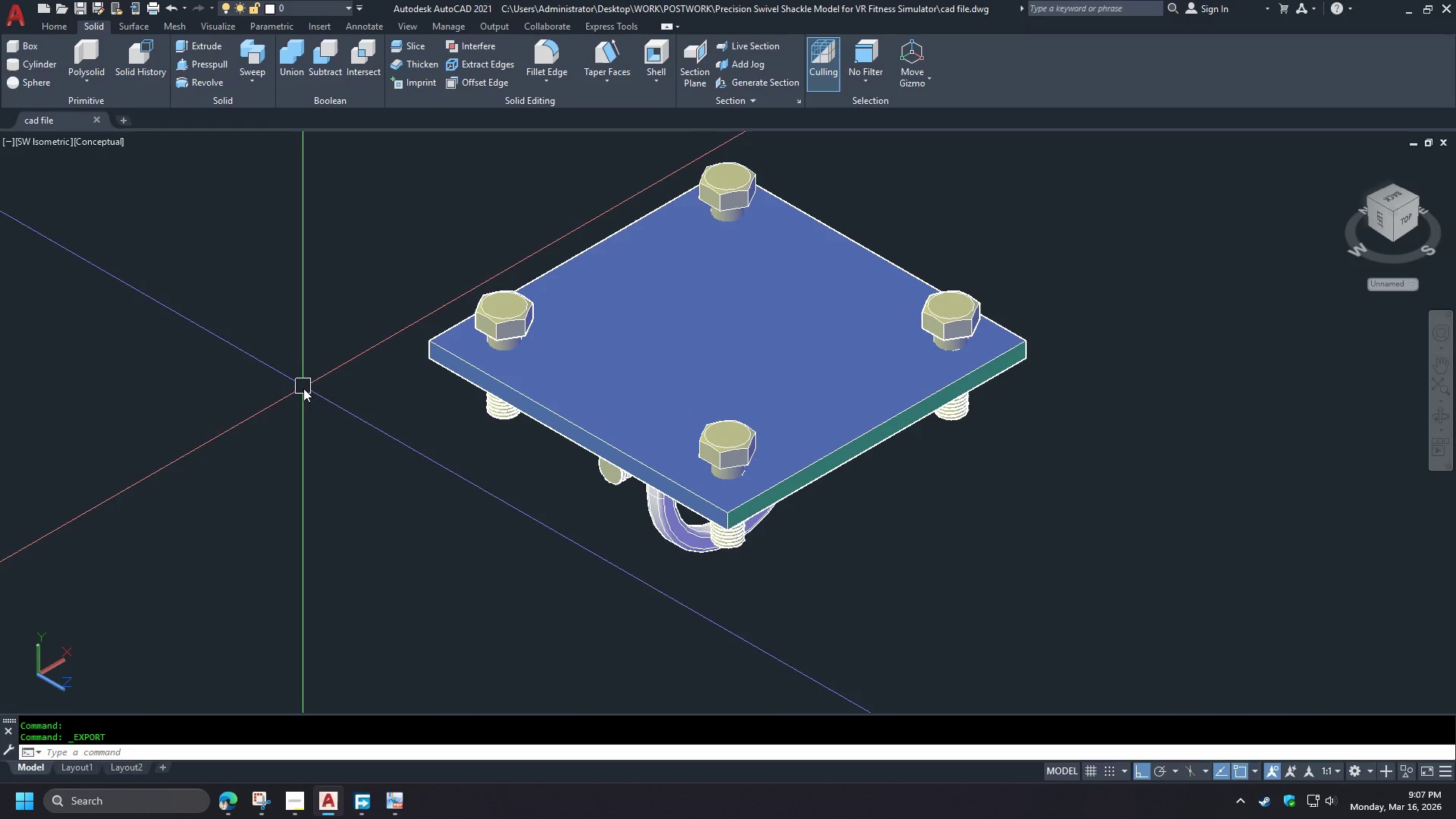 
key(Control+Shift+S)
 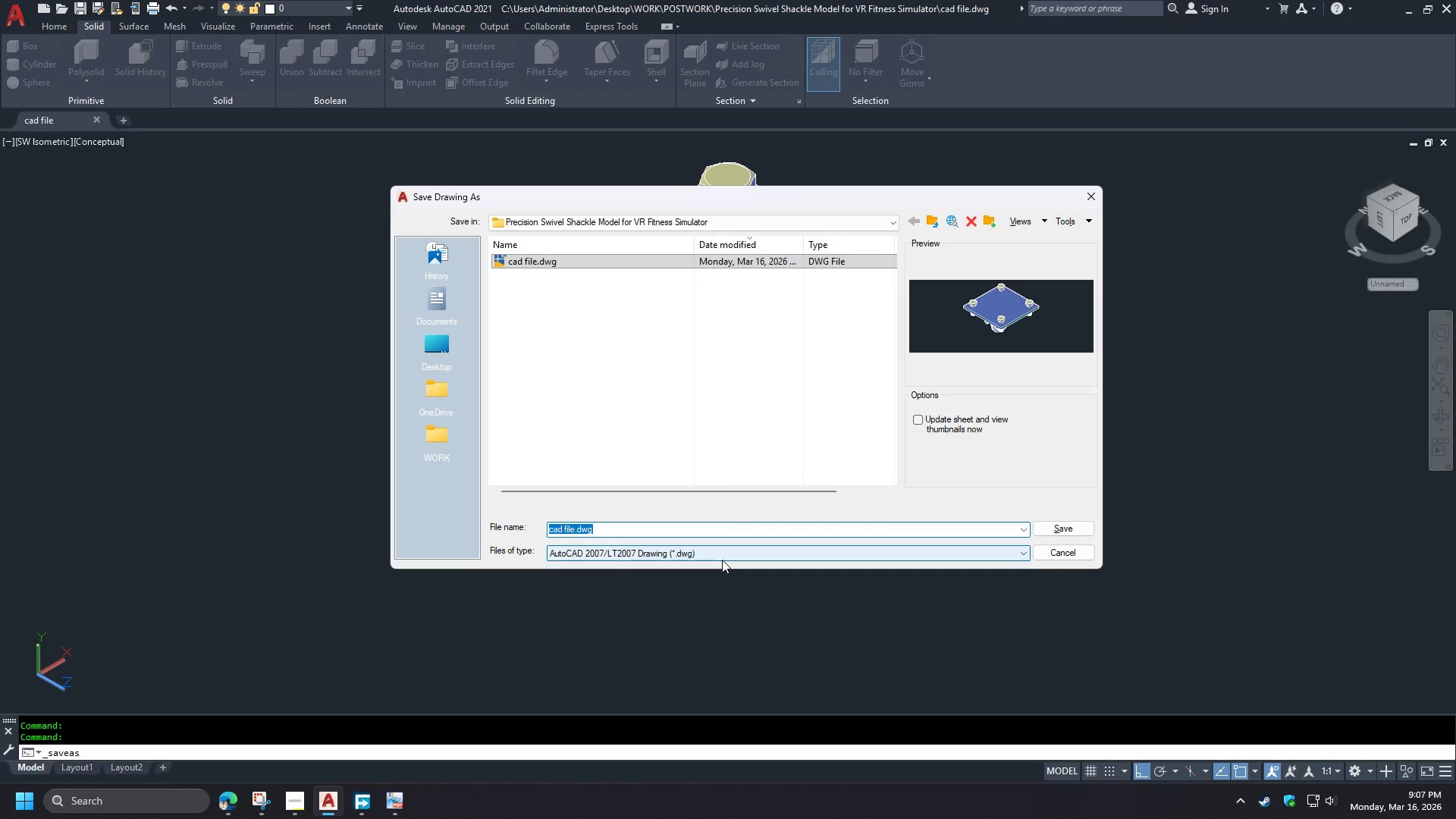 
left_click([719, 557])
 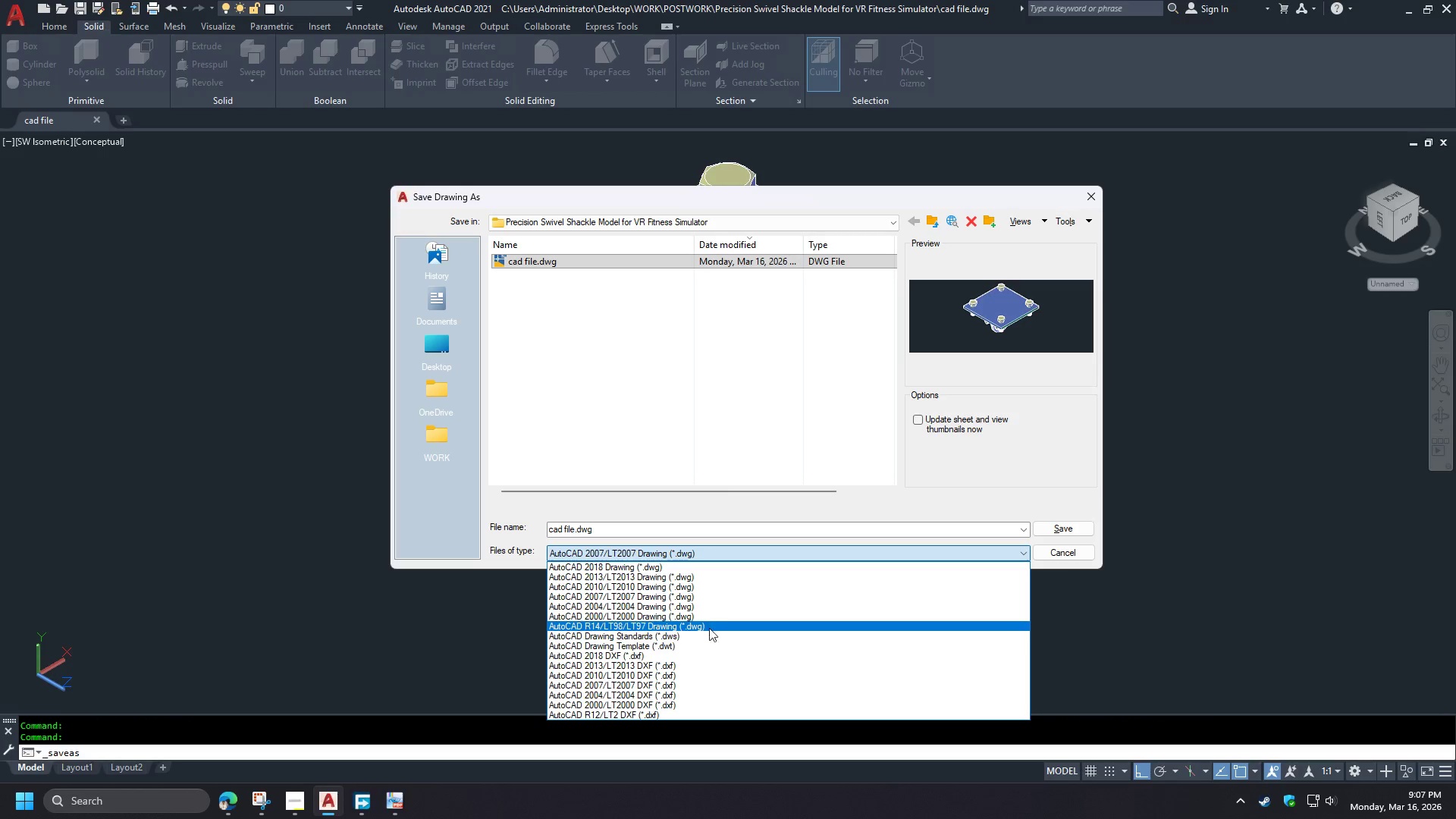 
wait(5.59)
 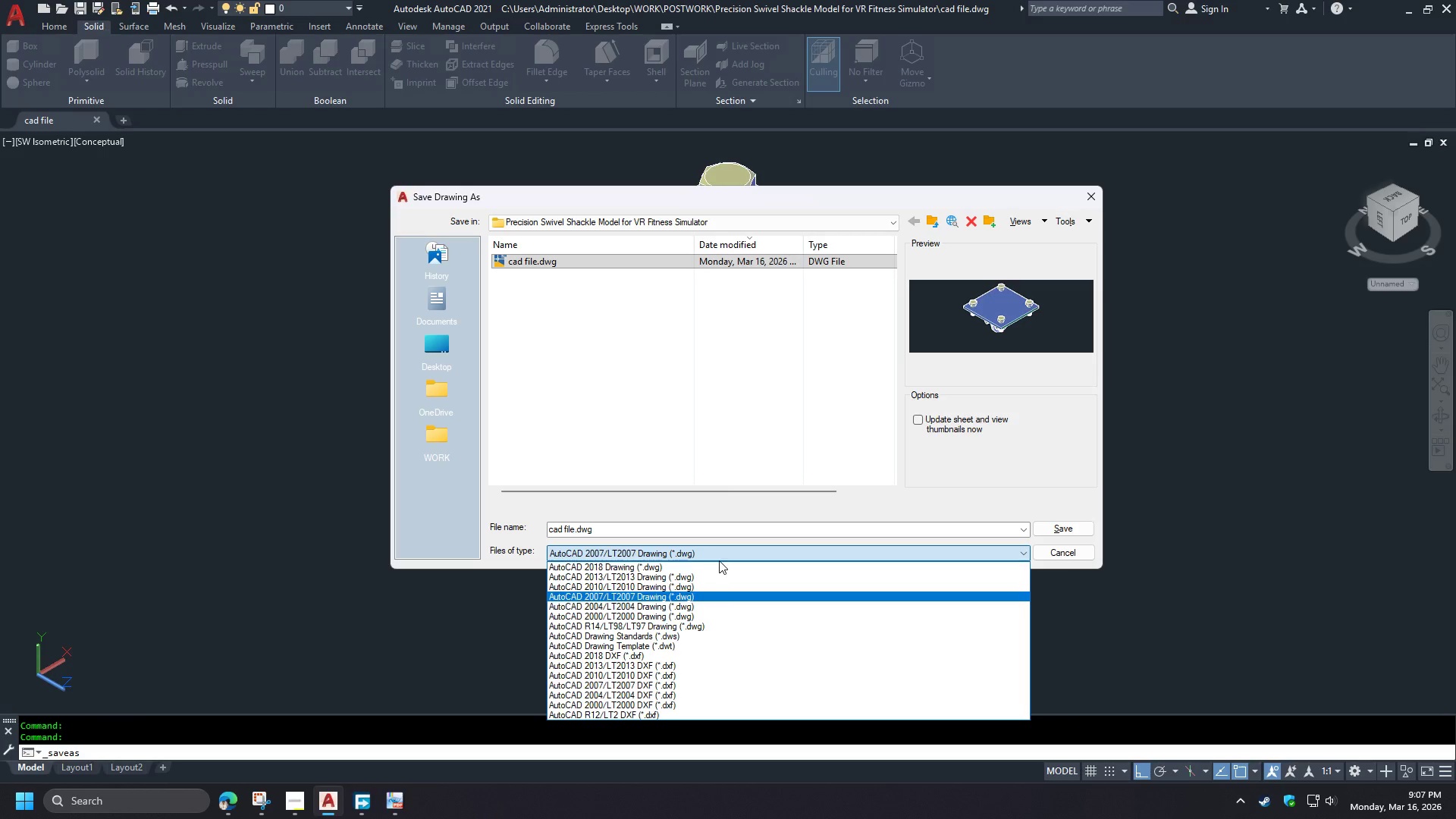 
double_click([1058, 559])
 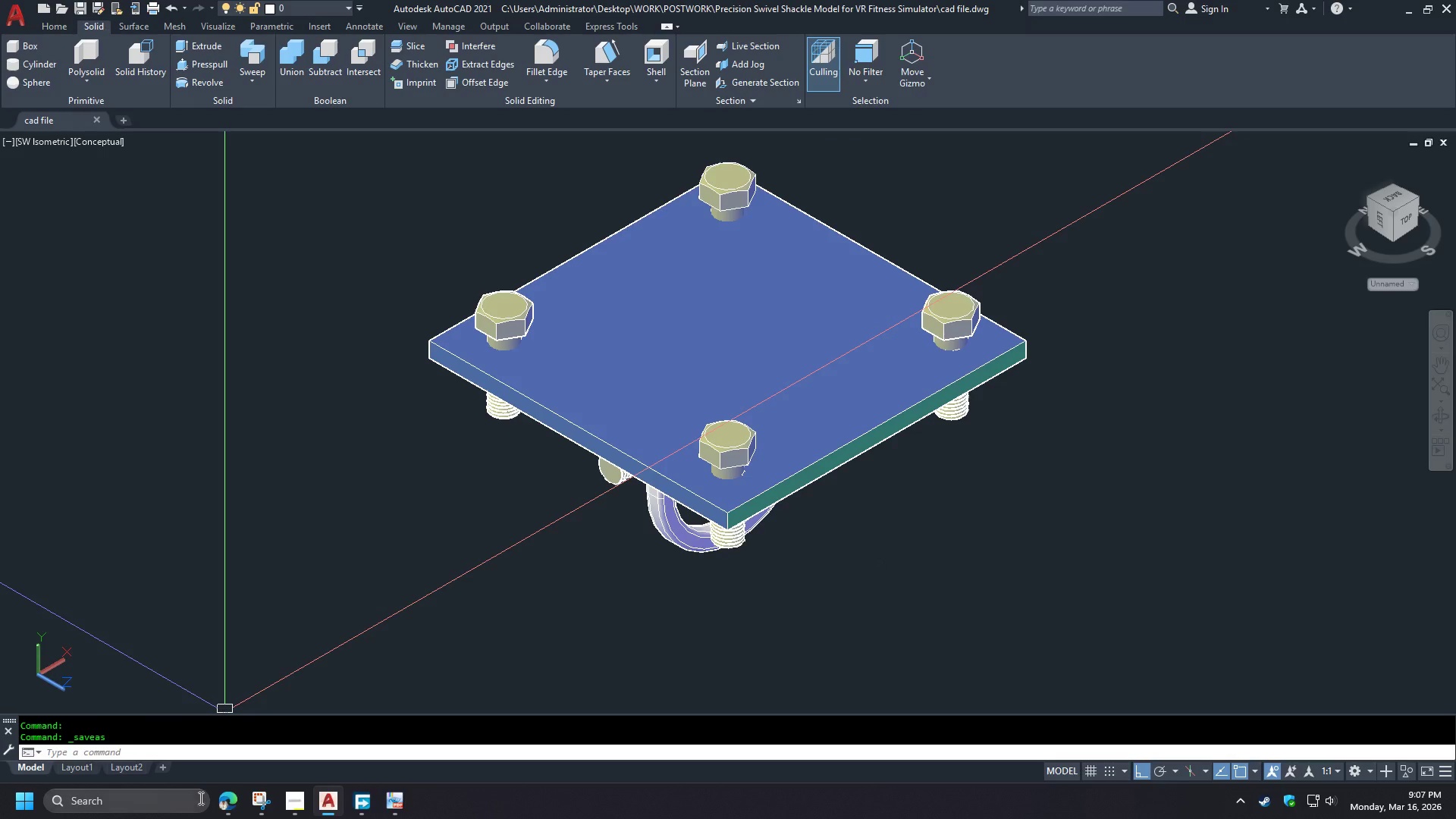 
left_click([226, 818])
 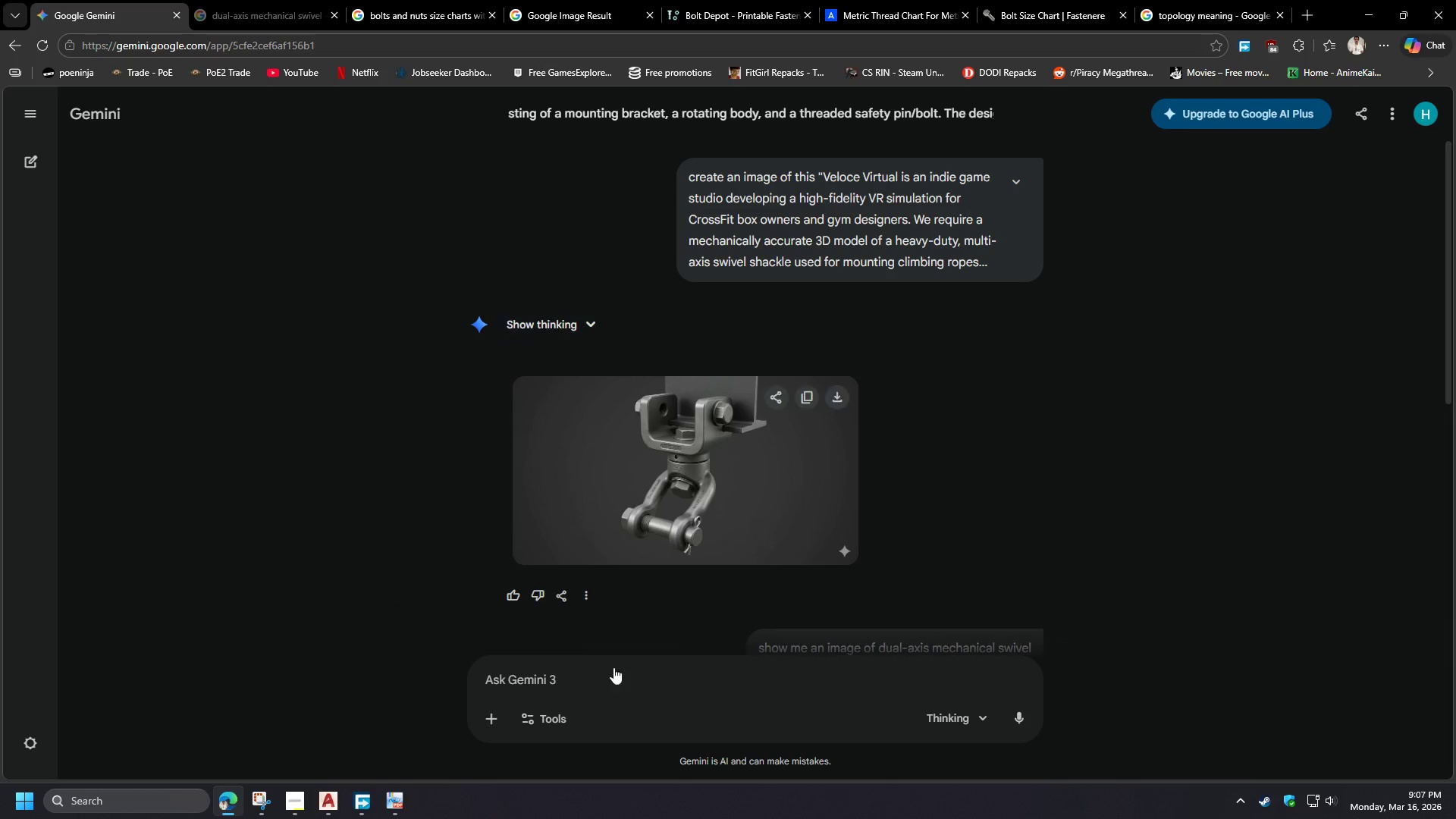 
left_click([310, 802])